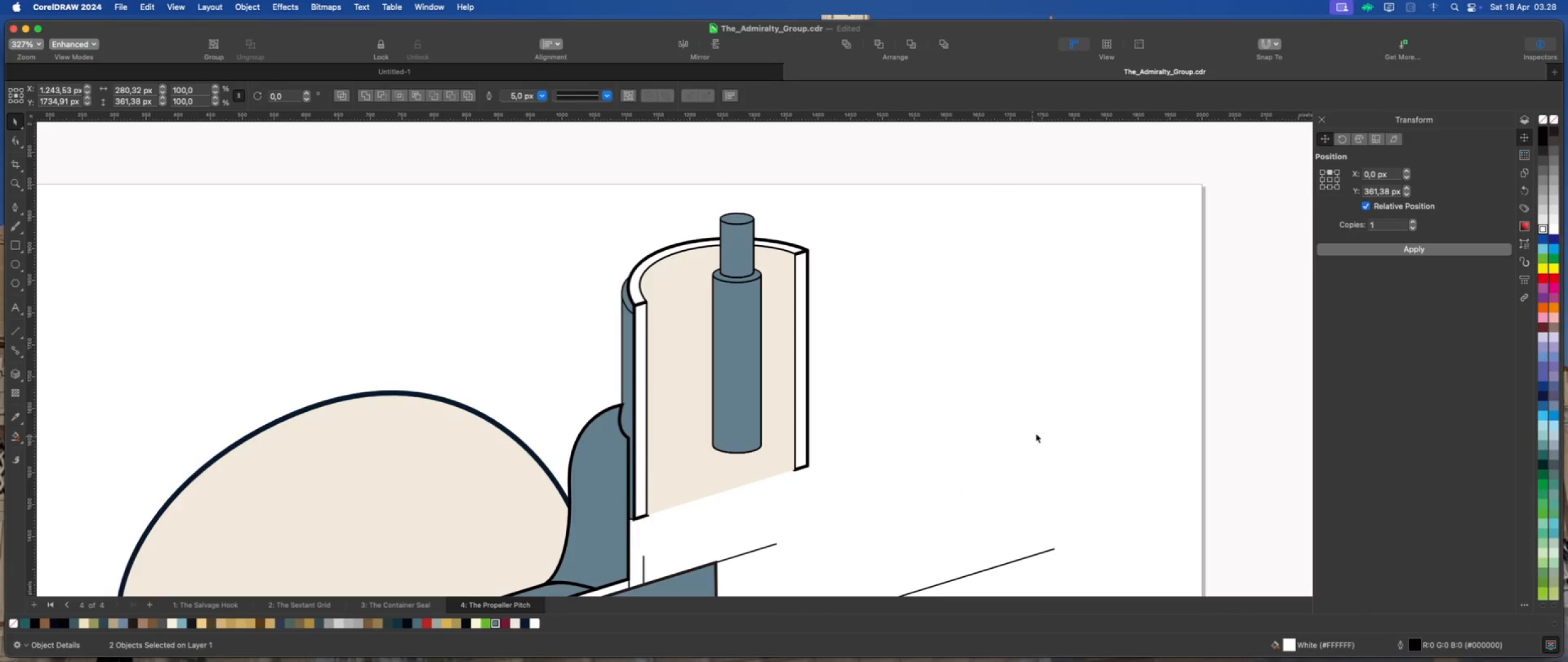 
left_click([1049, 422])
 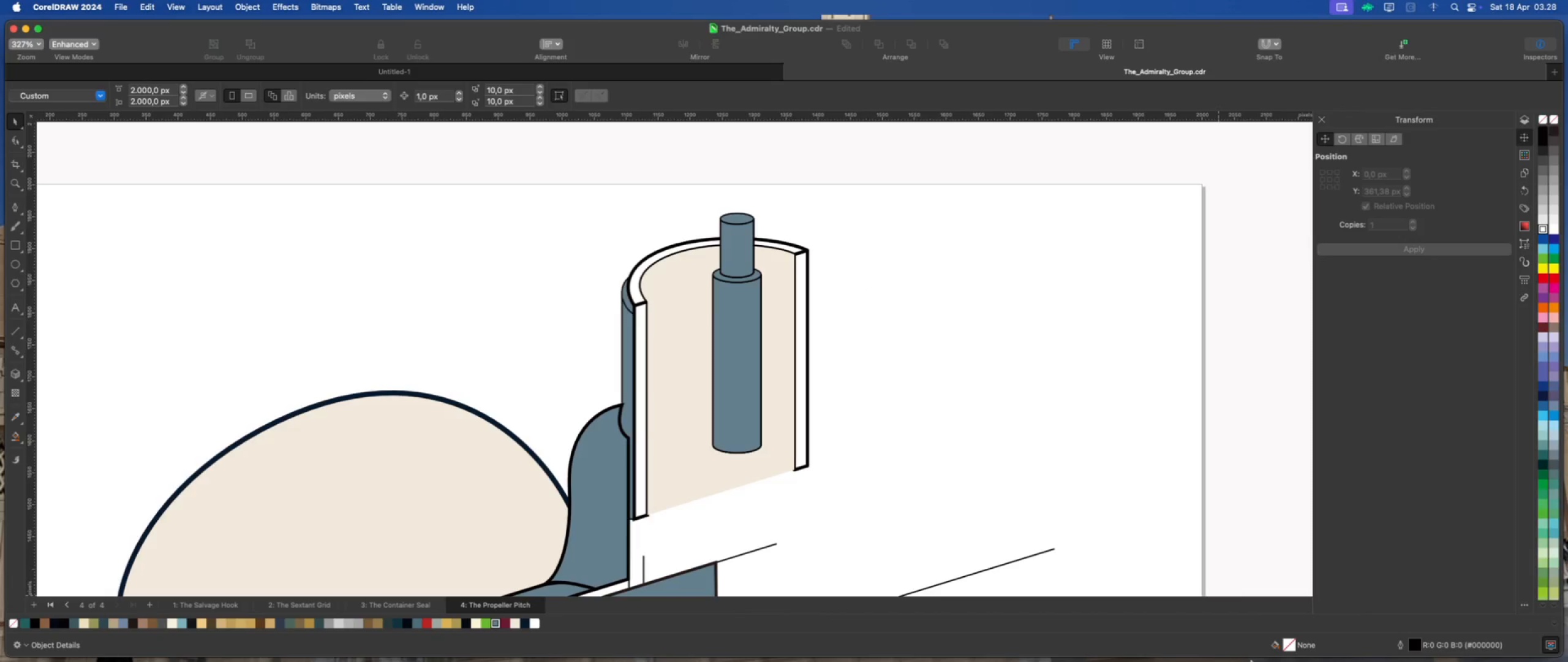 
wait(5.71)
 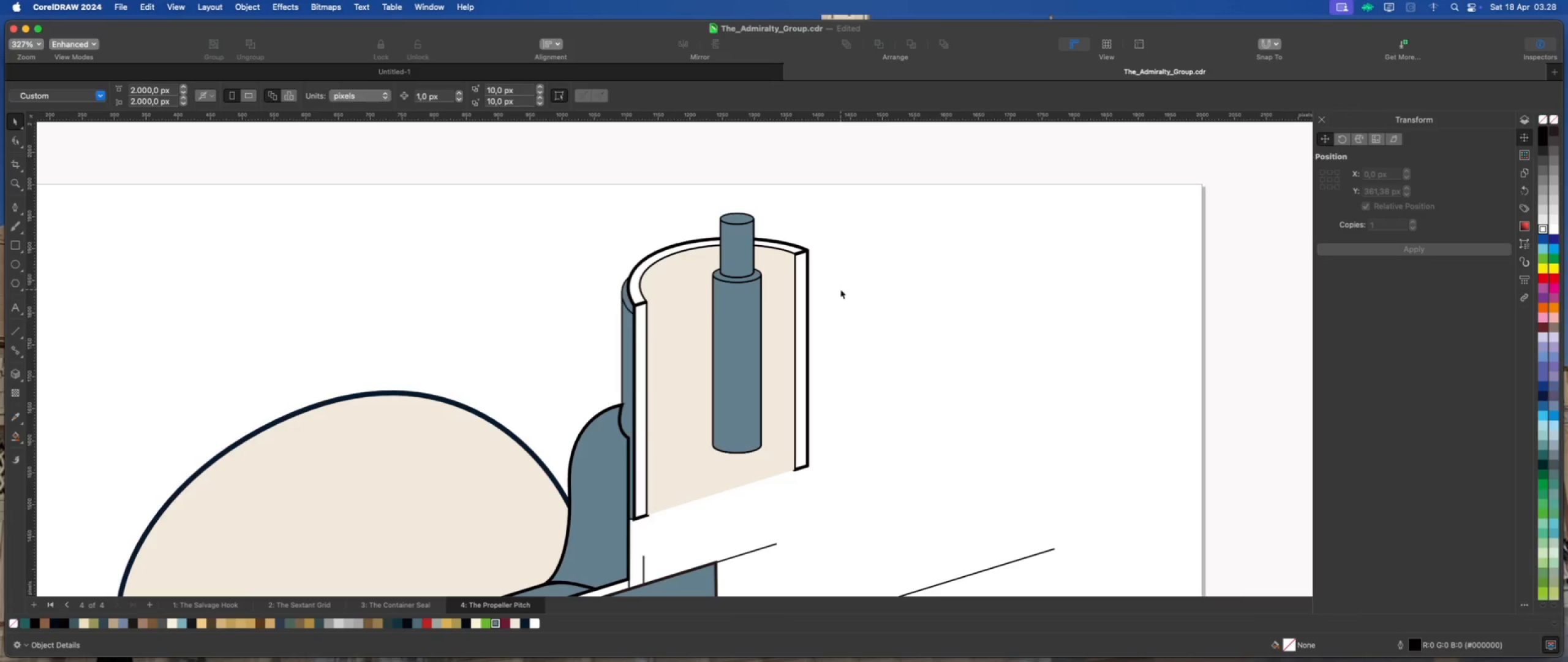 
left_click([1194, 642])